 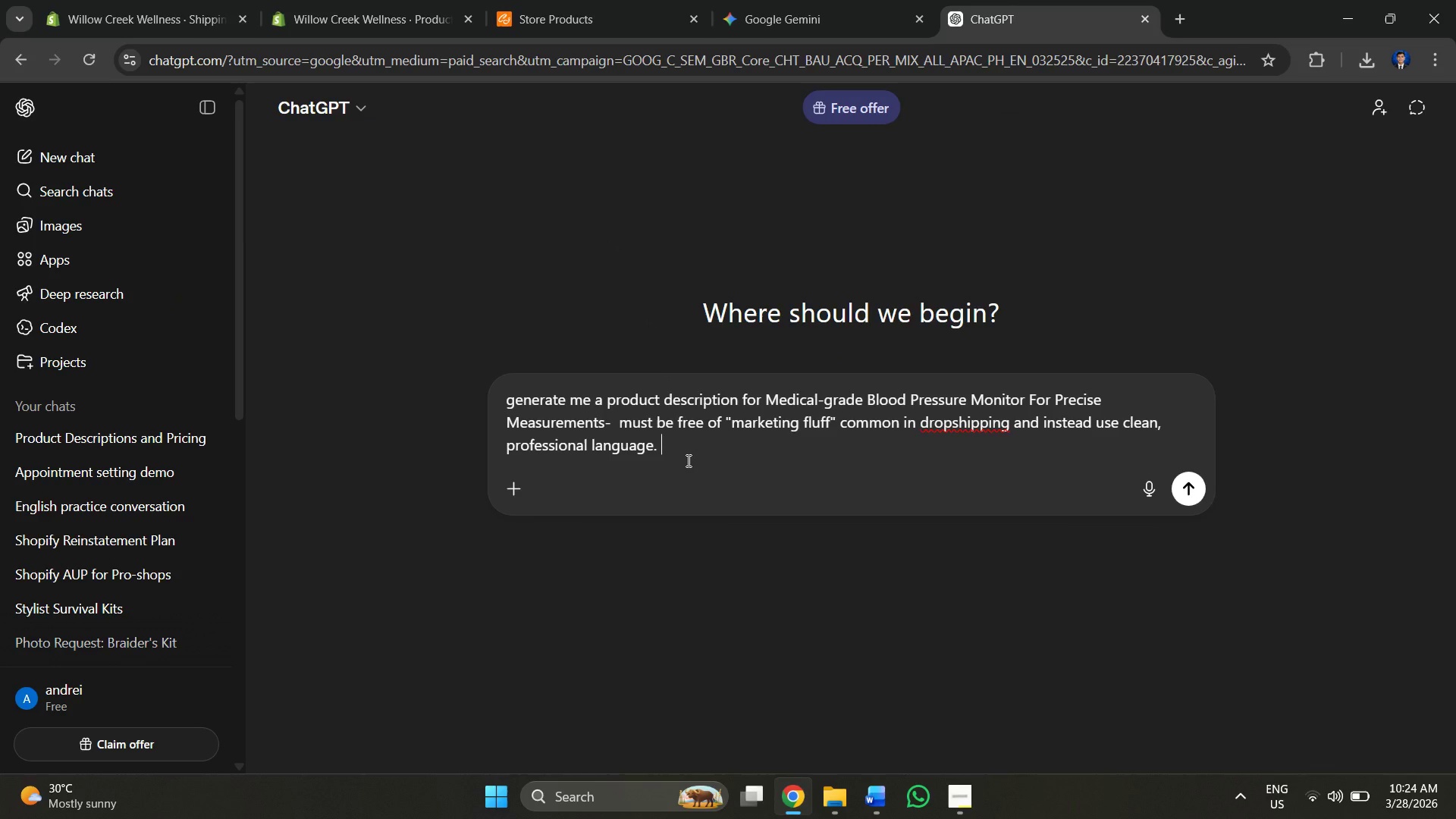 
key(Control+V)
 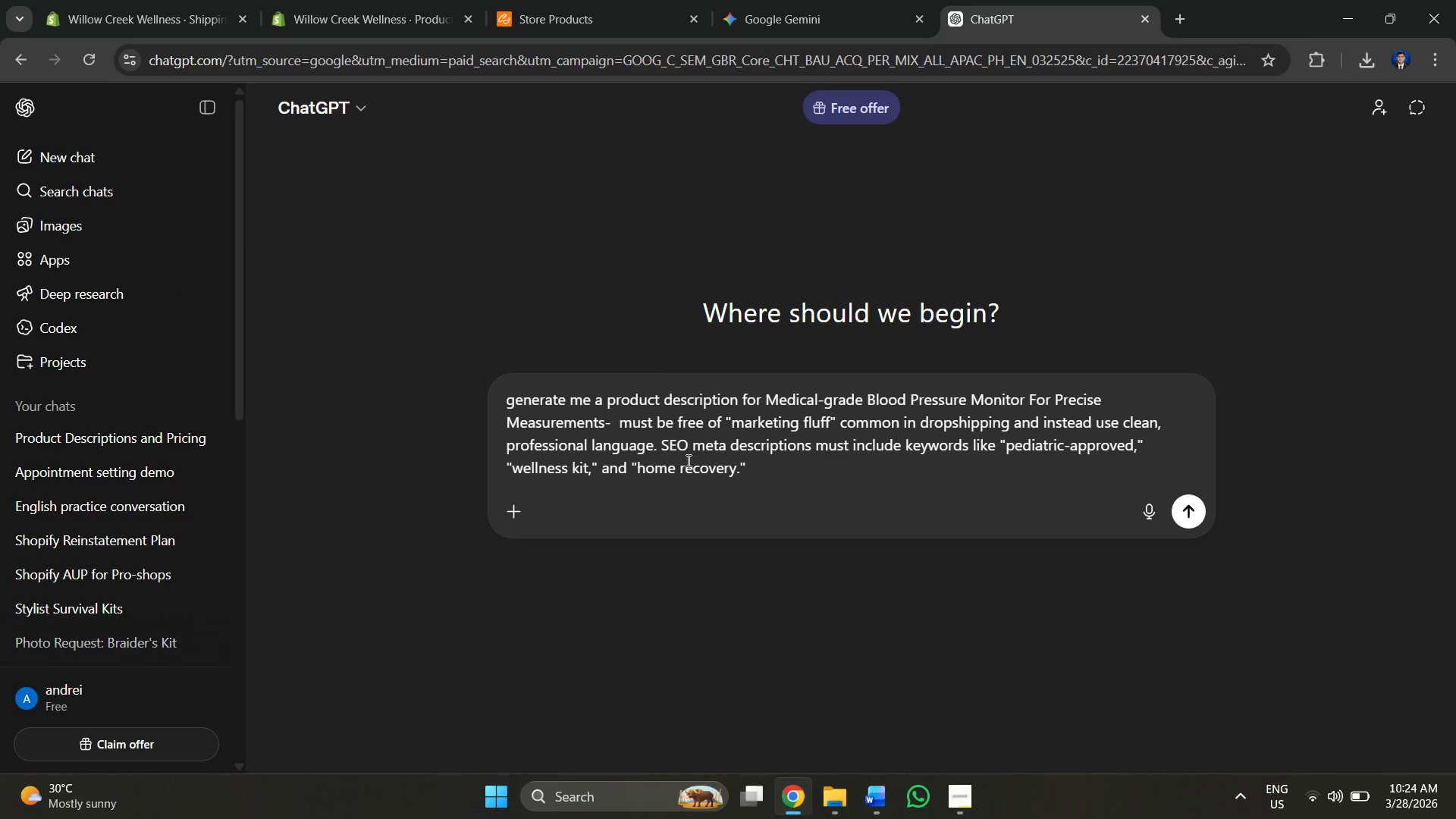 
key(Enter)
 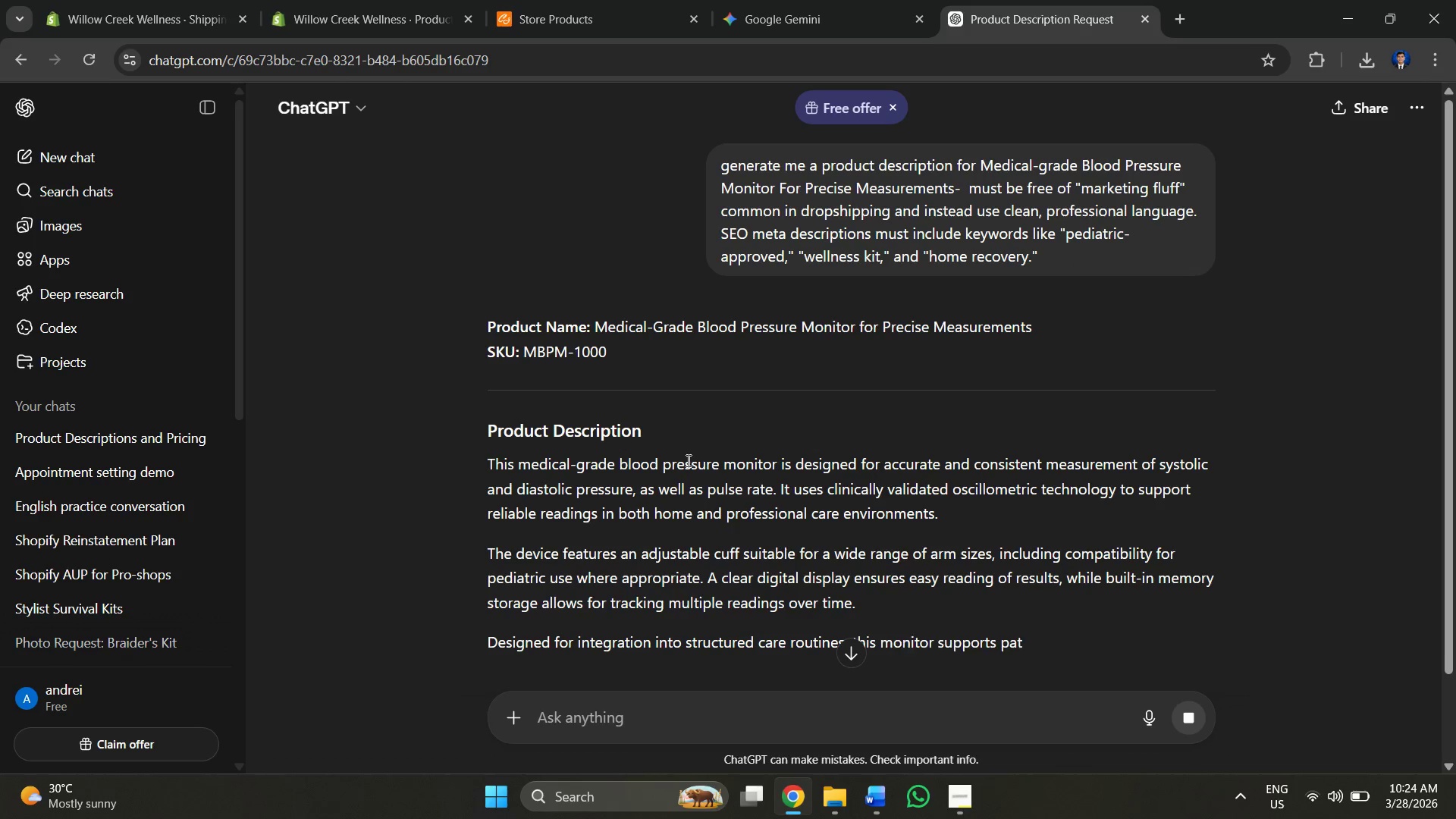 
wait(7.16)
 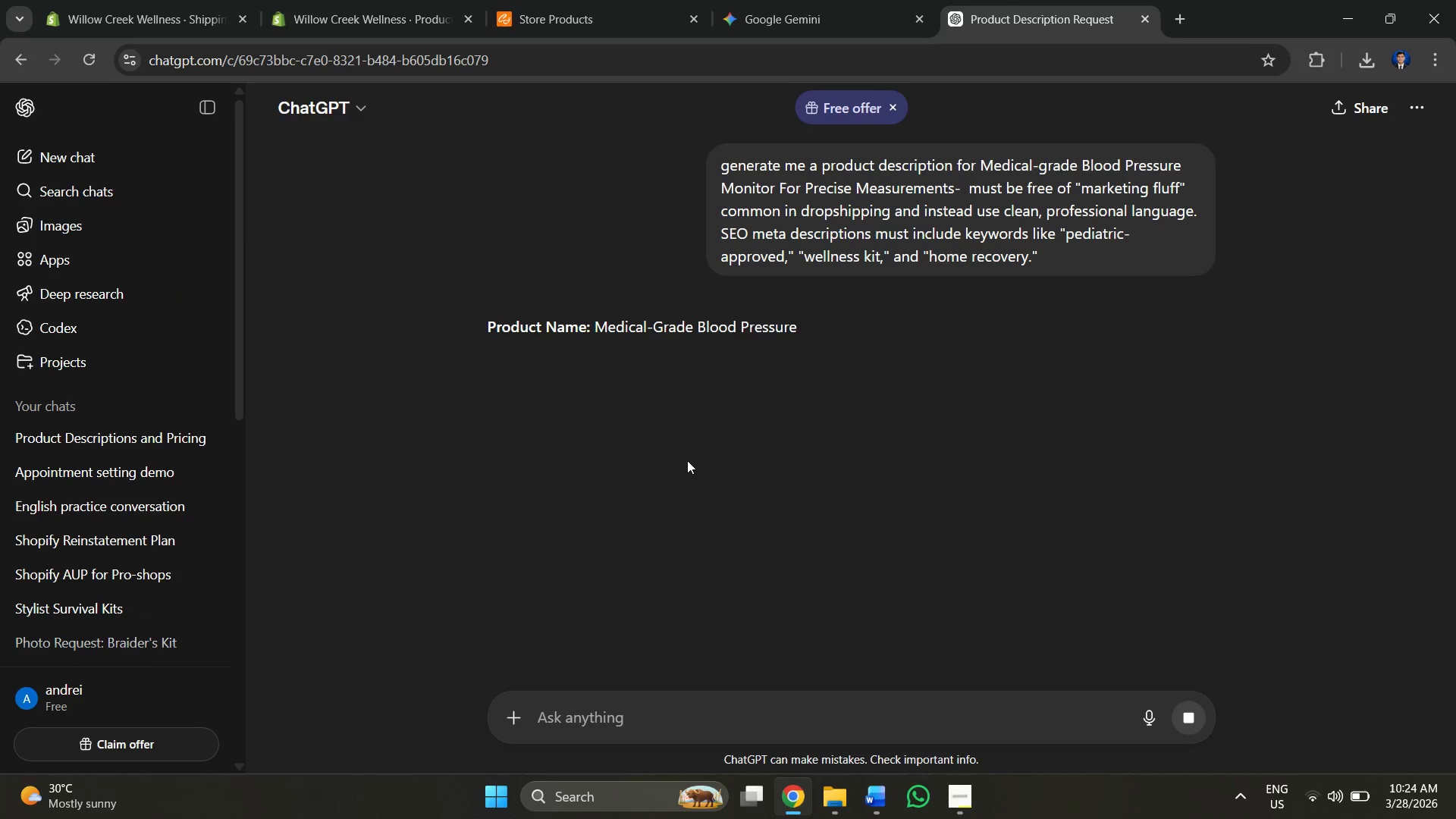 
scroll: coordinate [693, 379], scroll_direction: down, amount: 2.0
 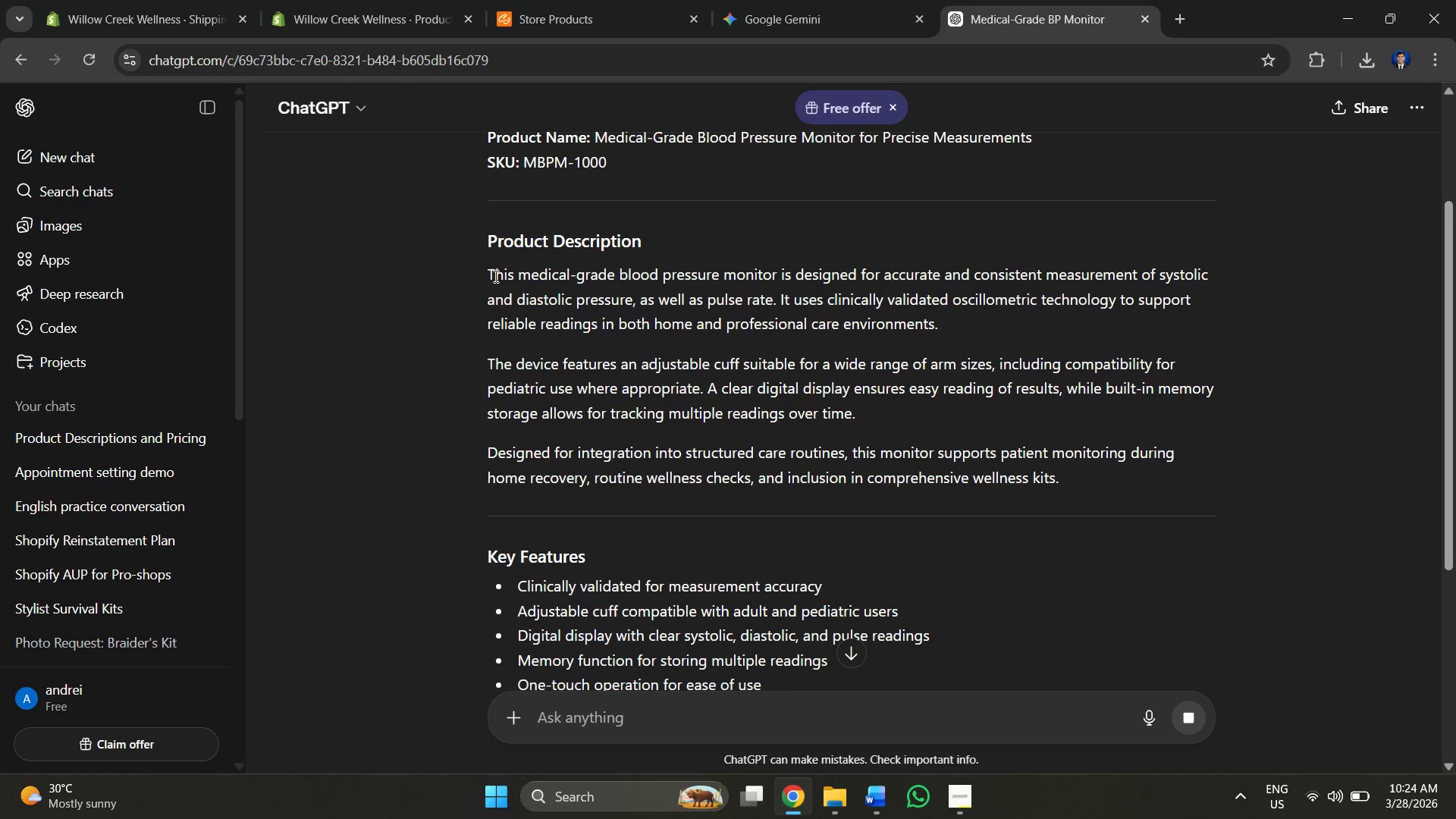 
left_click_drag(start_coordinate=[478, 271], to_coordinate=[1142, 475])
 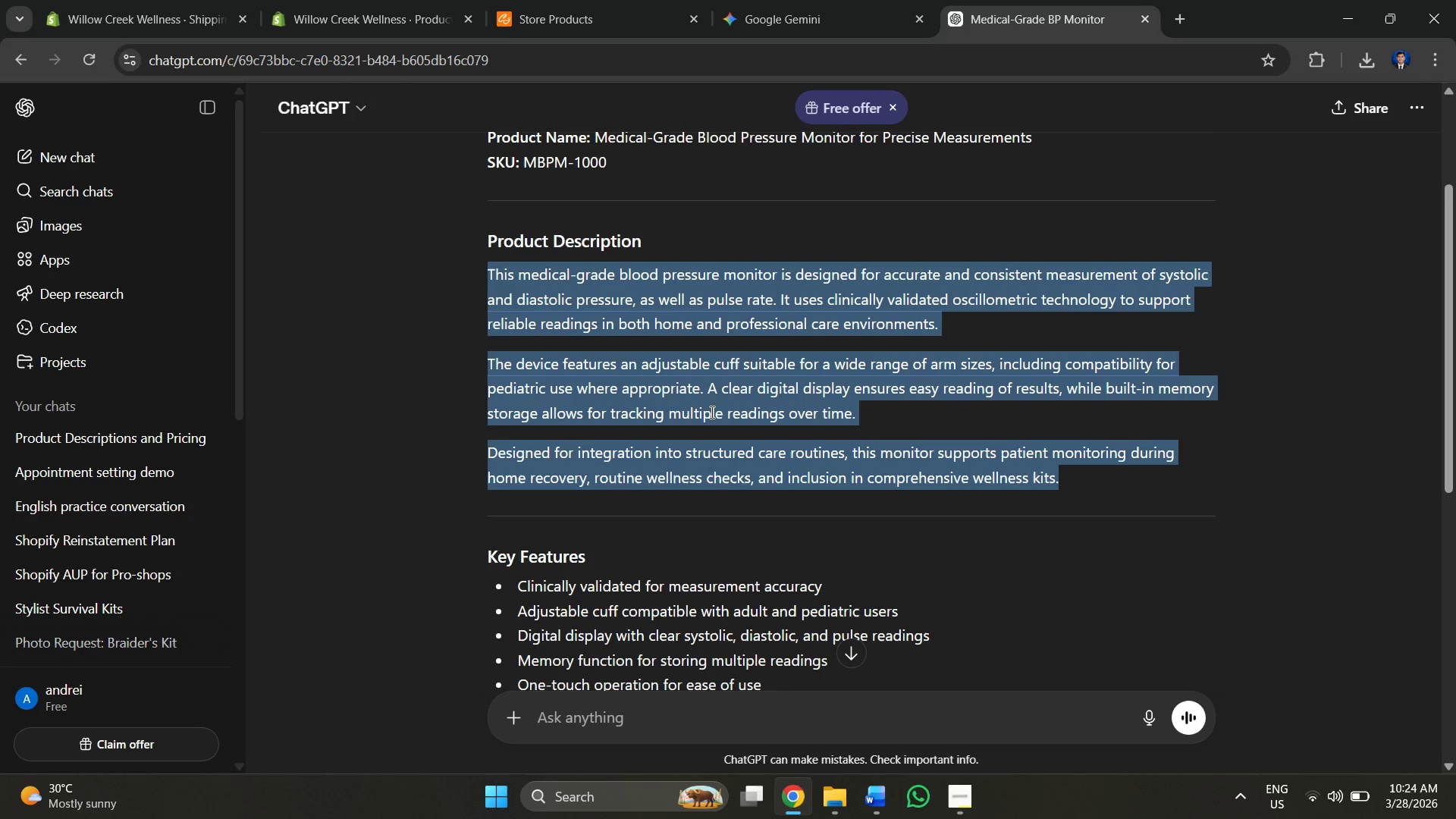 
key(Control+C)
 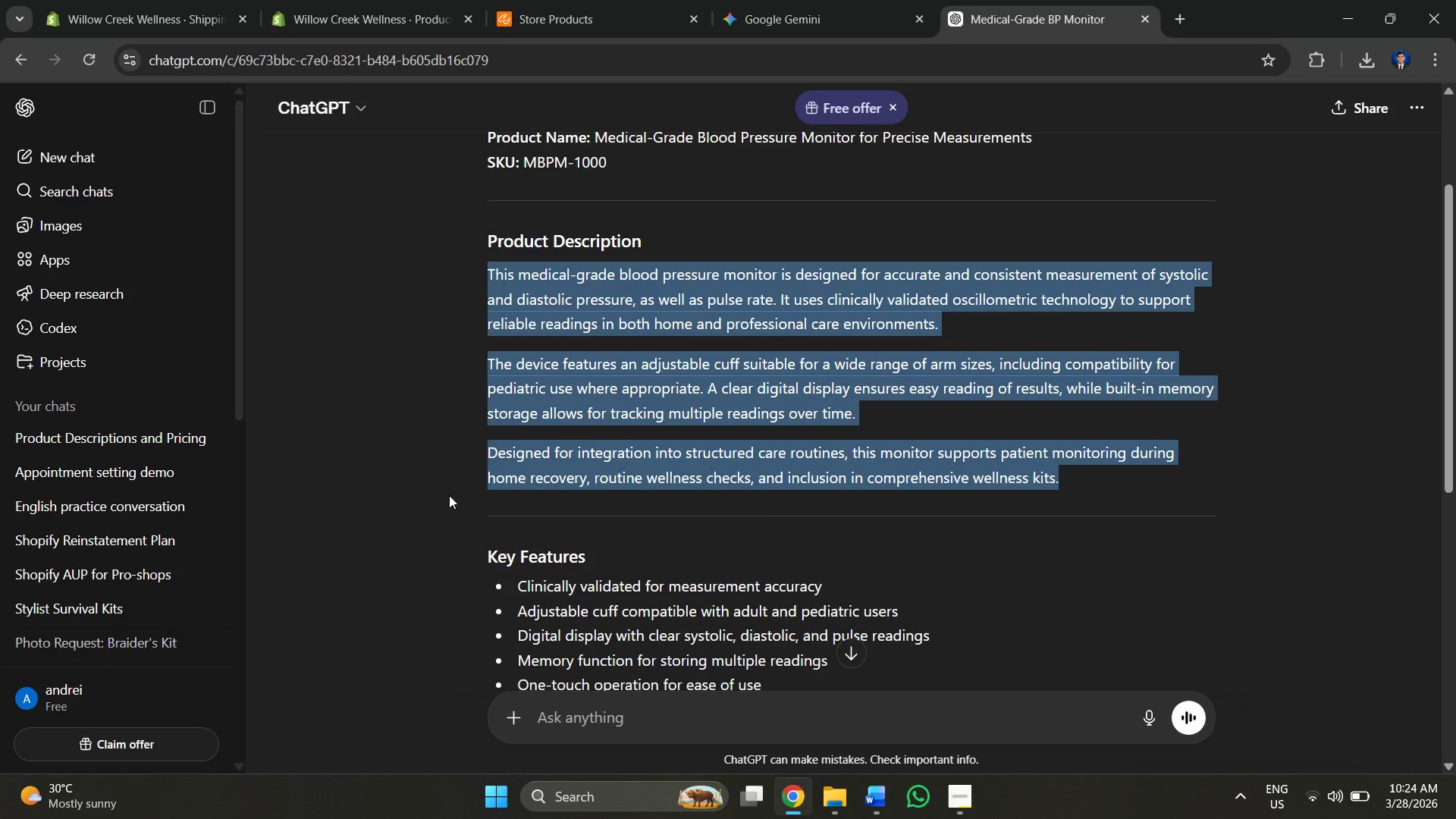 
scroll: coordinate [652, 427], scroll_direction: down, amount: 6.0
 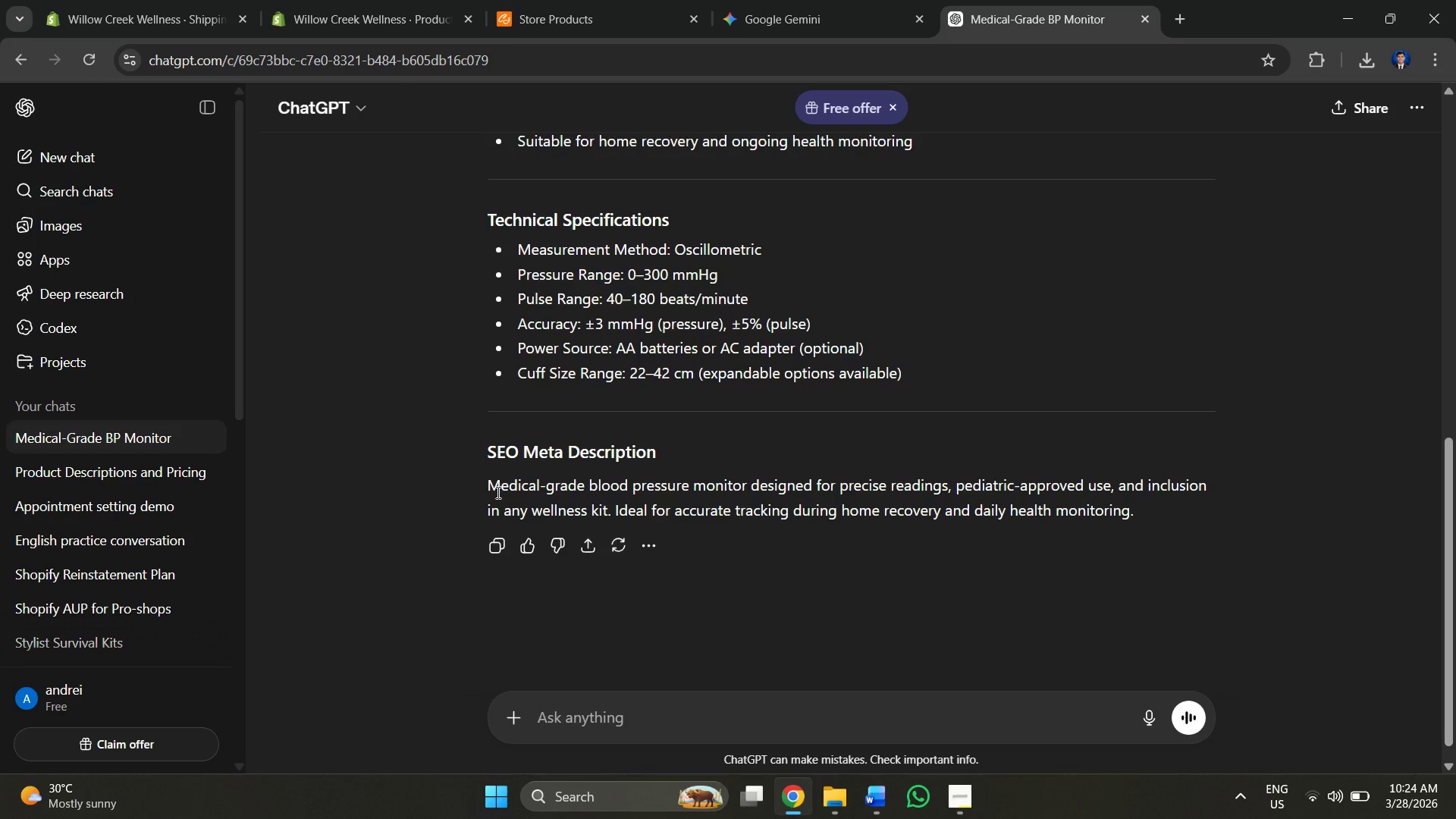 
left_click([207, 0])
 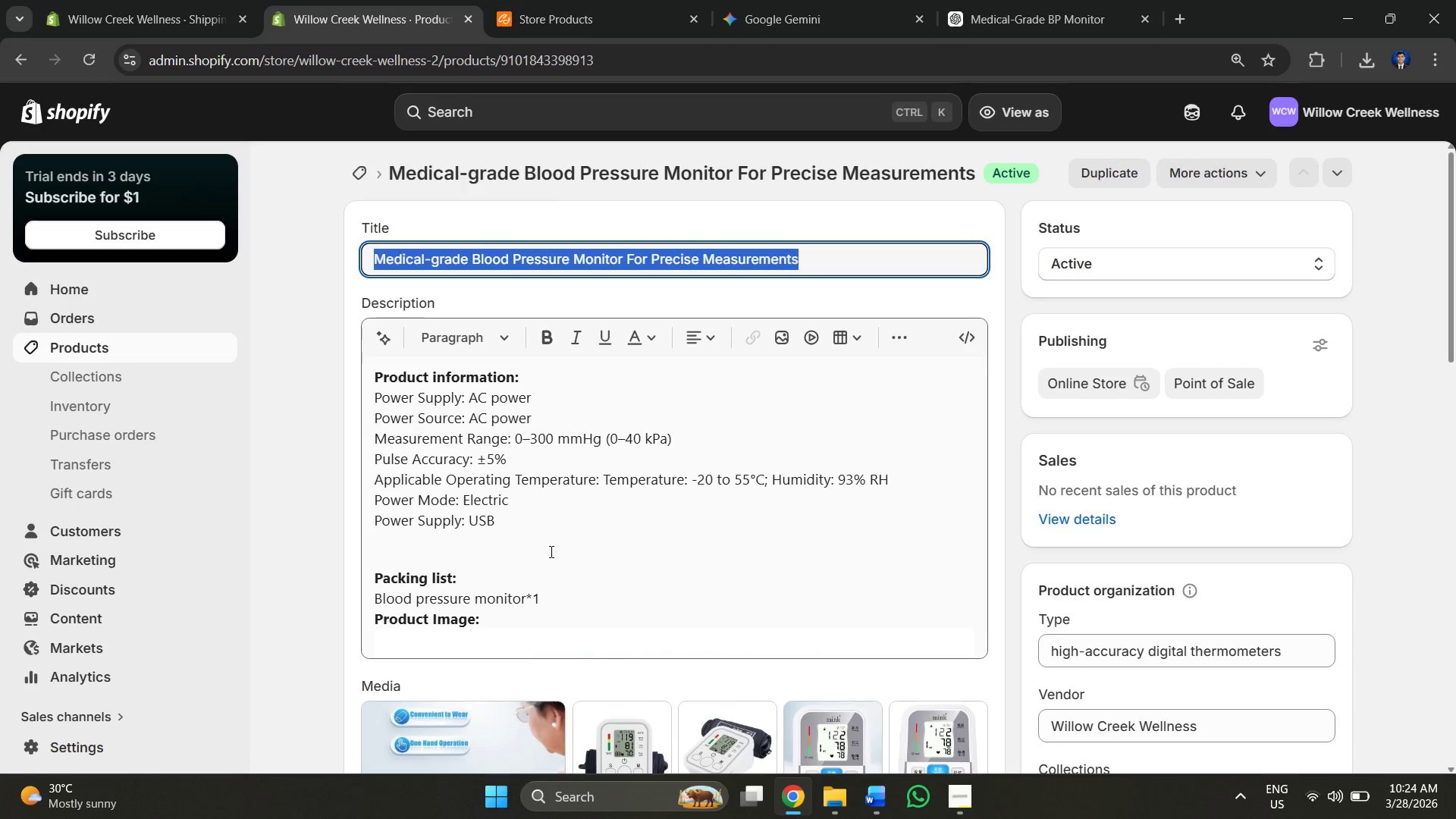 
left_click_drag(start_coordinate=[541, 623], to_coordinate=[371, 303])
 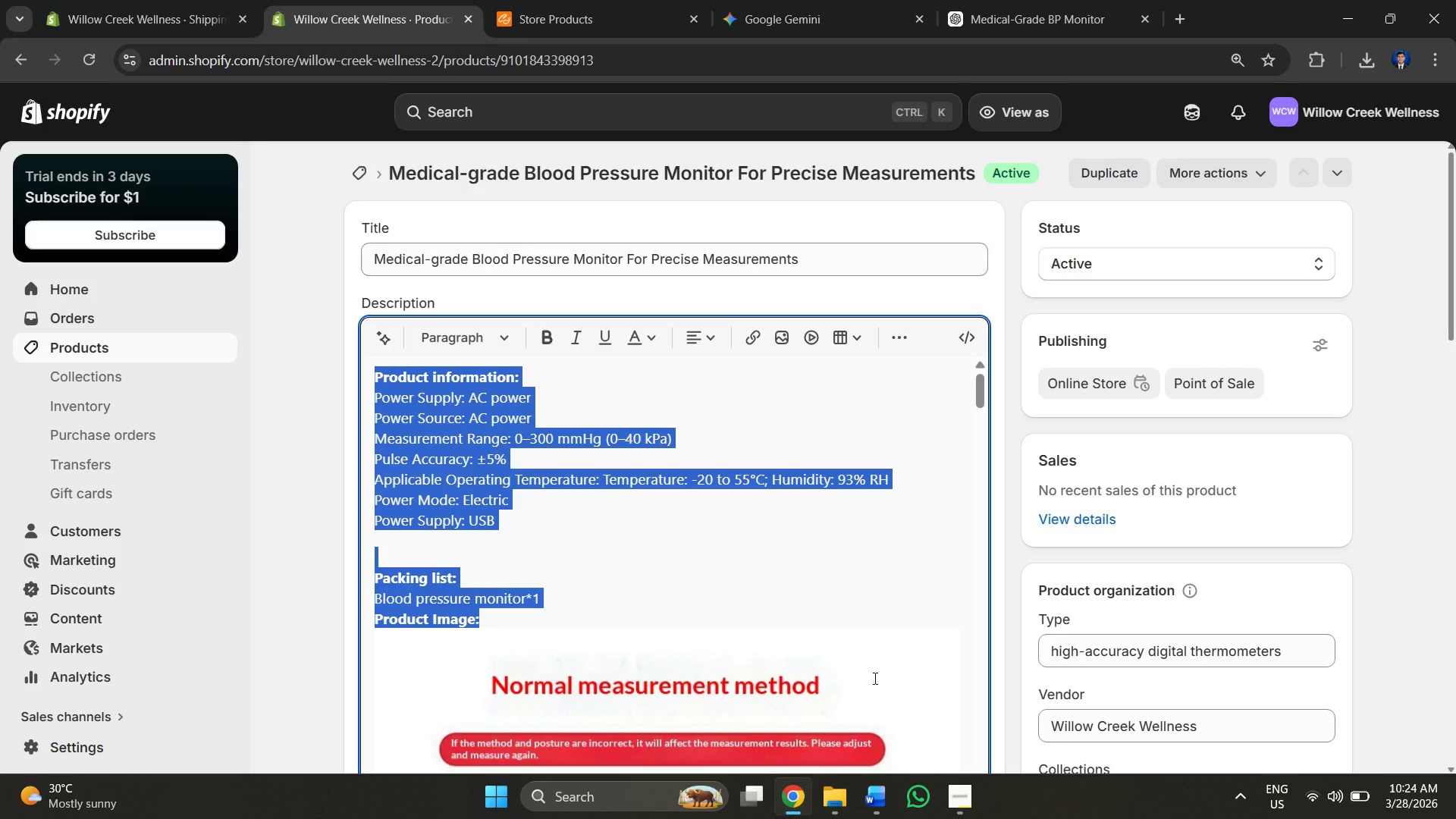 
key(Control+V)
 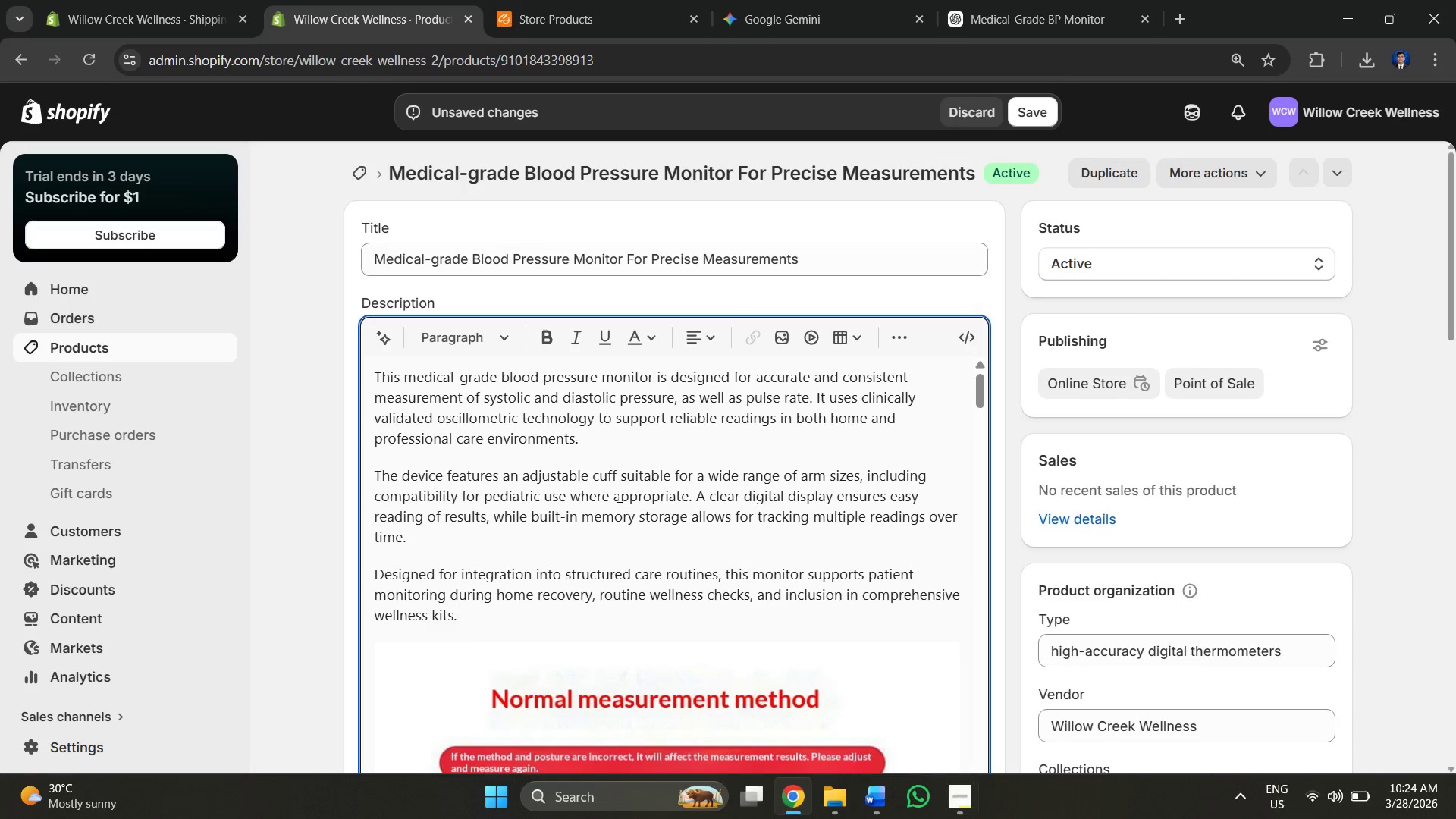 
scroll: coordinate [616, 511], scroll_direction: down, amount: 5.0
 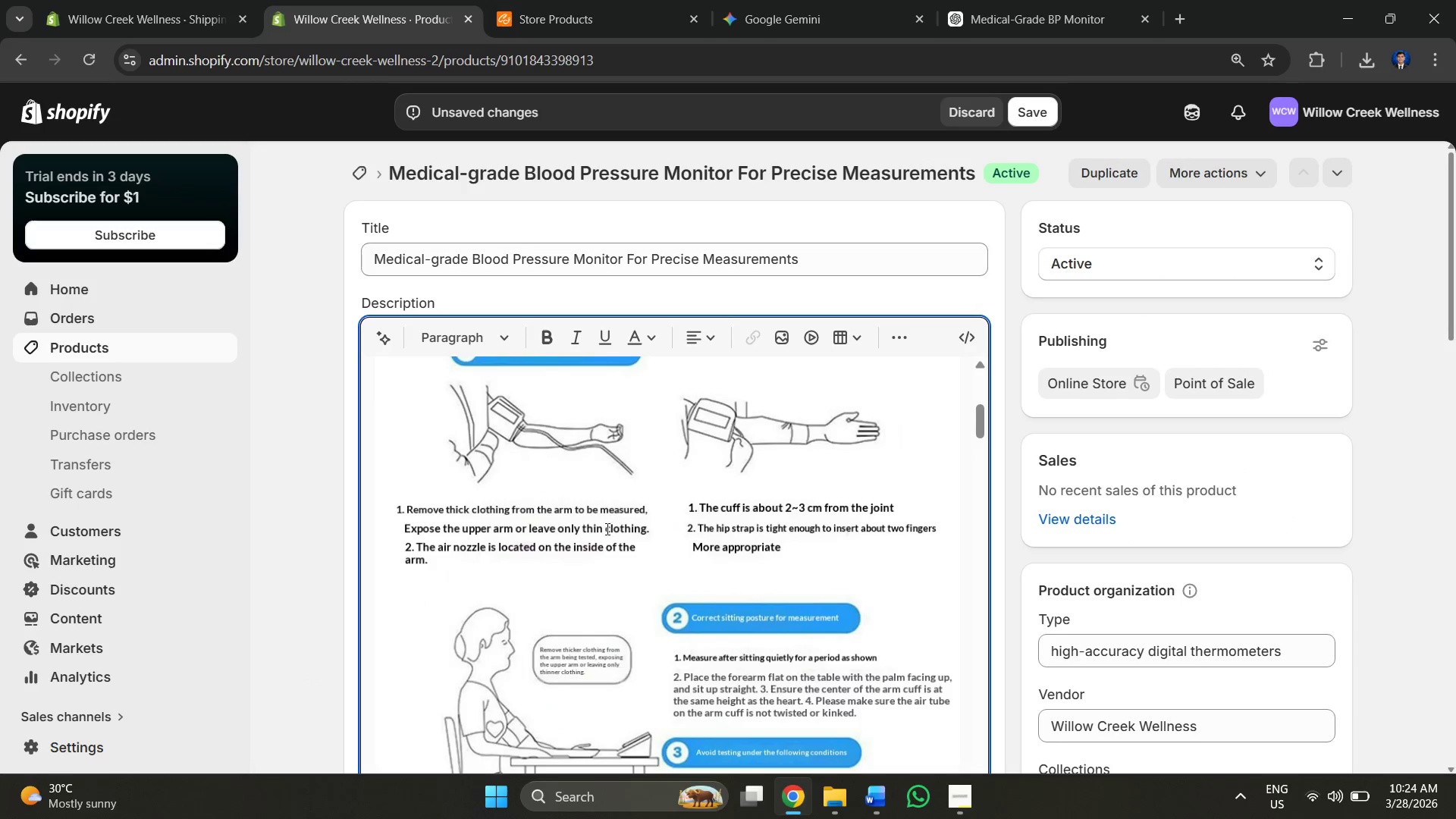 
scroll: coordinate [607, 552], scroll_direction: up, amount: 4.0
 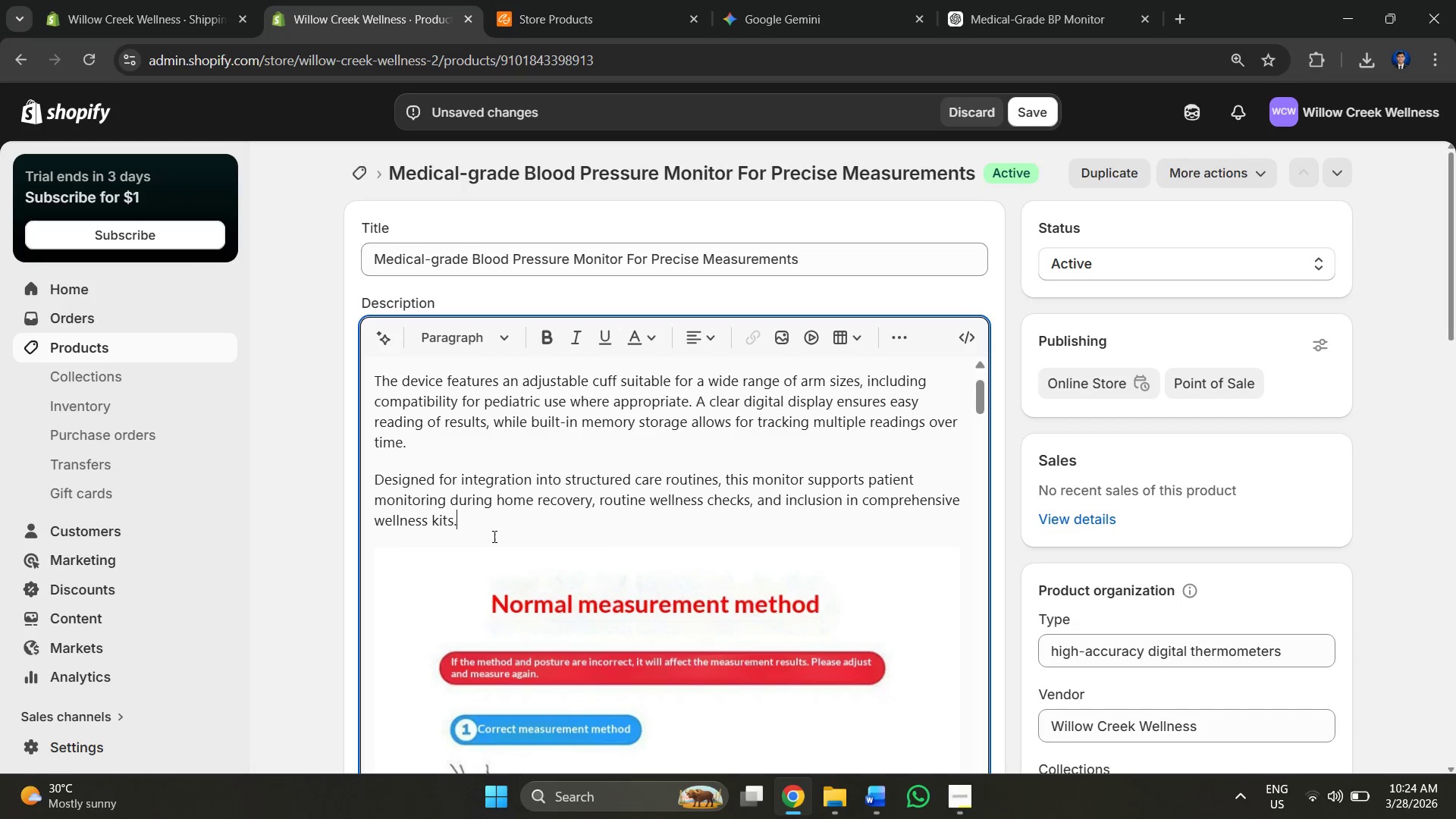 
left_click([488, 532])
 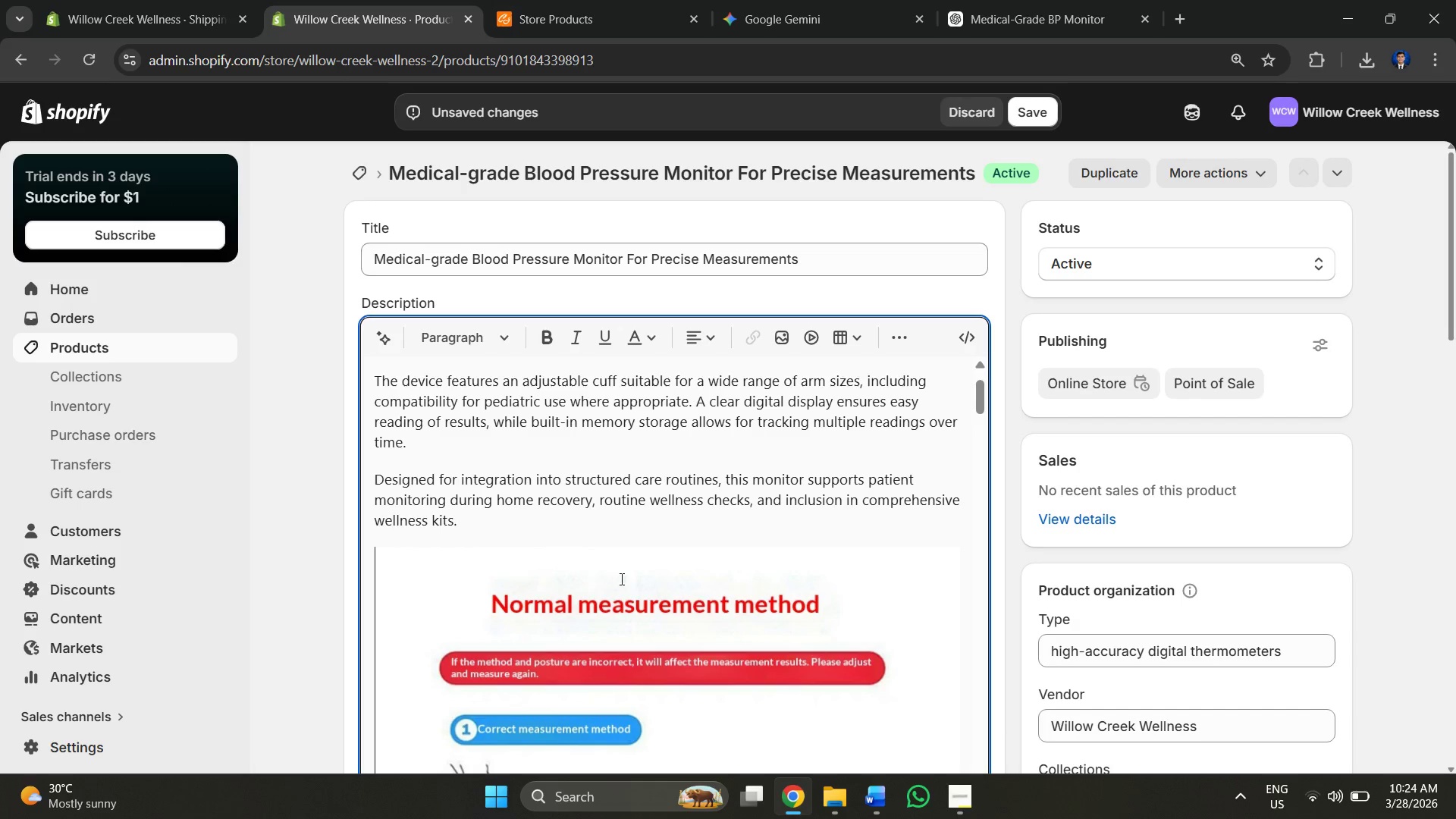 
scroll: coordinate [617, 604], scroll_direction: down, amount: 4.0
 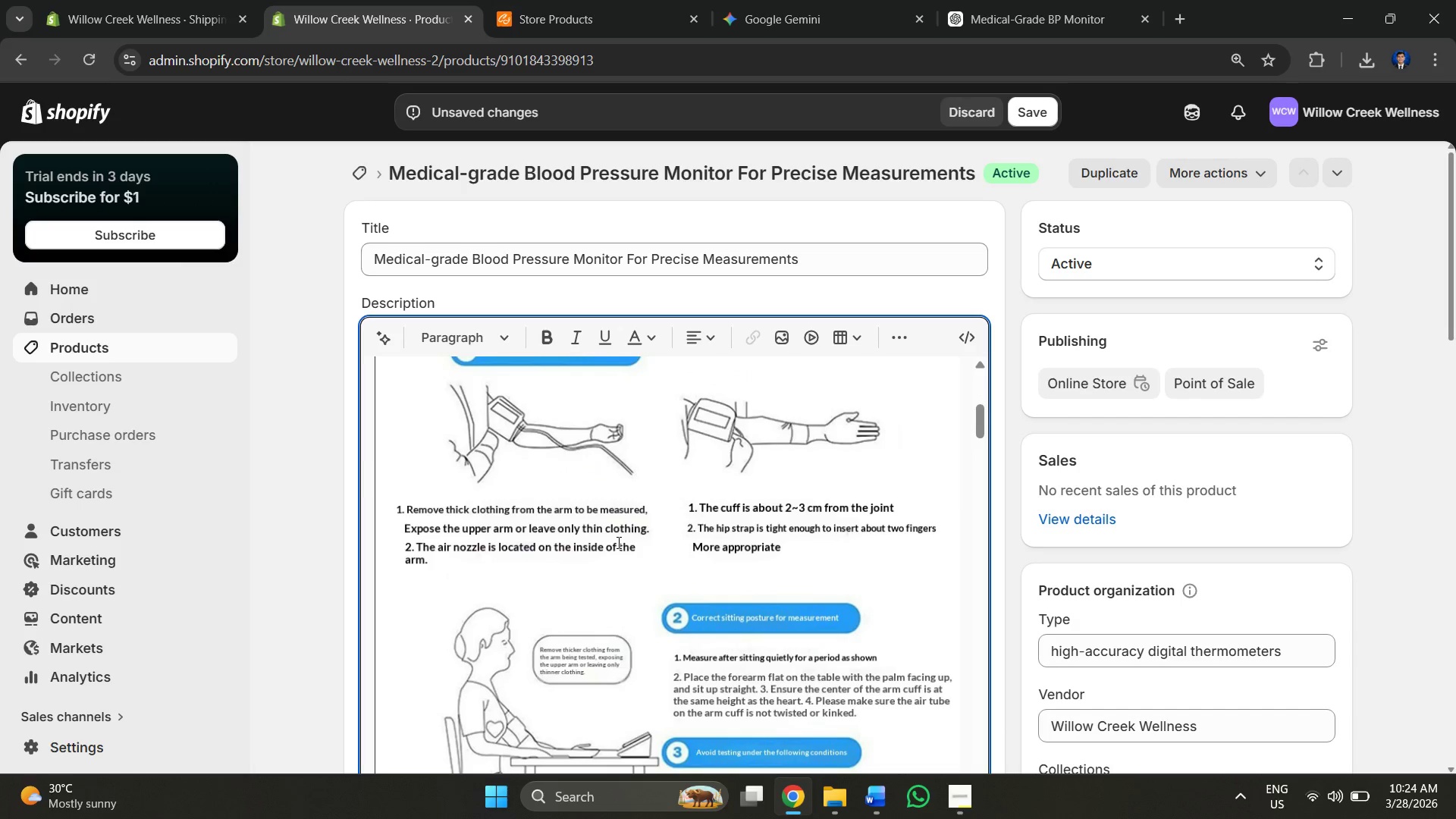 
scroll: coordinate [620, 546], scroll_direction: up, amount: 7.0
 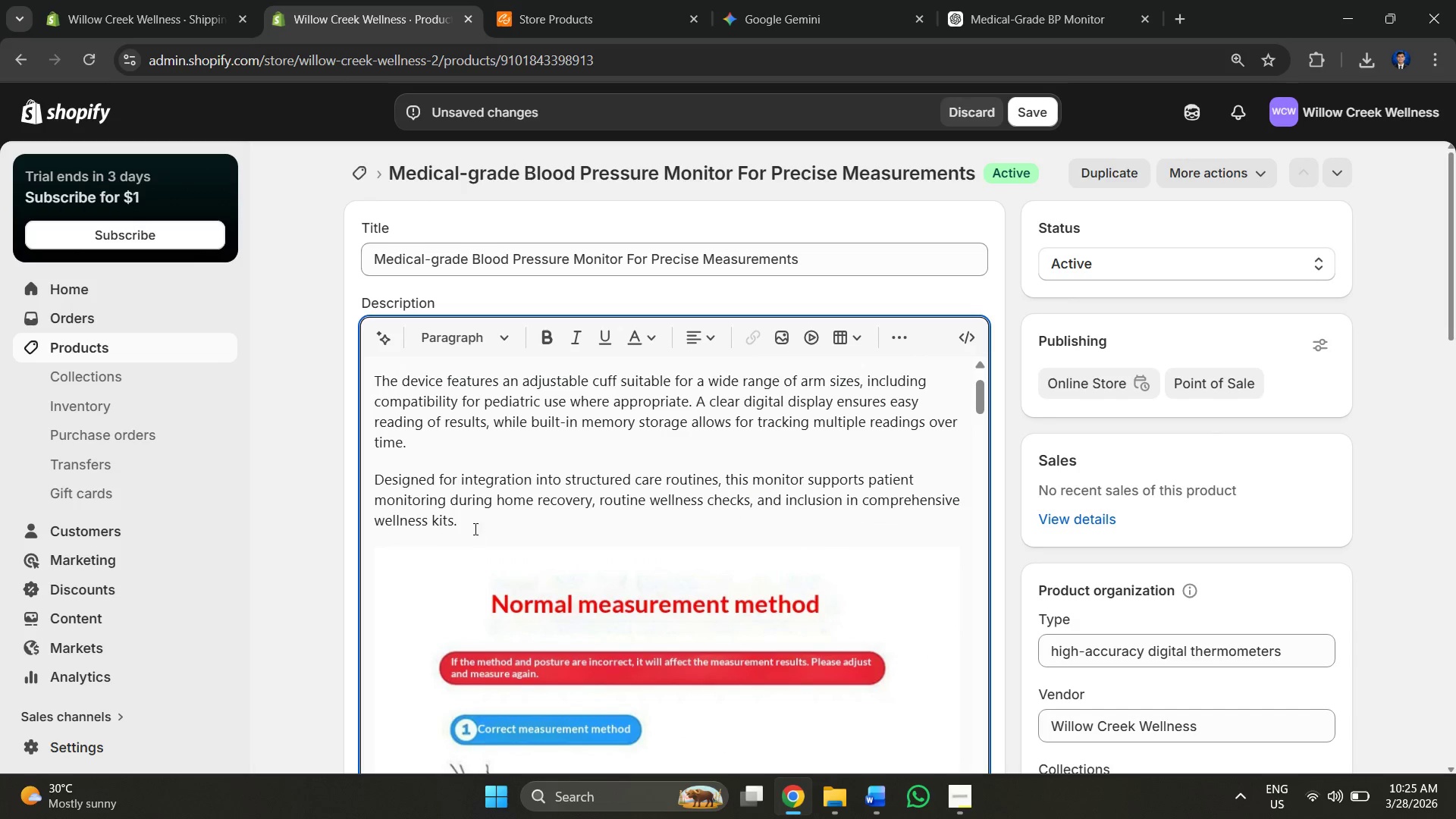 
left_click([476, 524])
 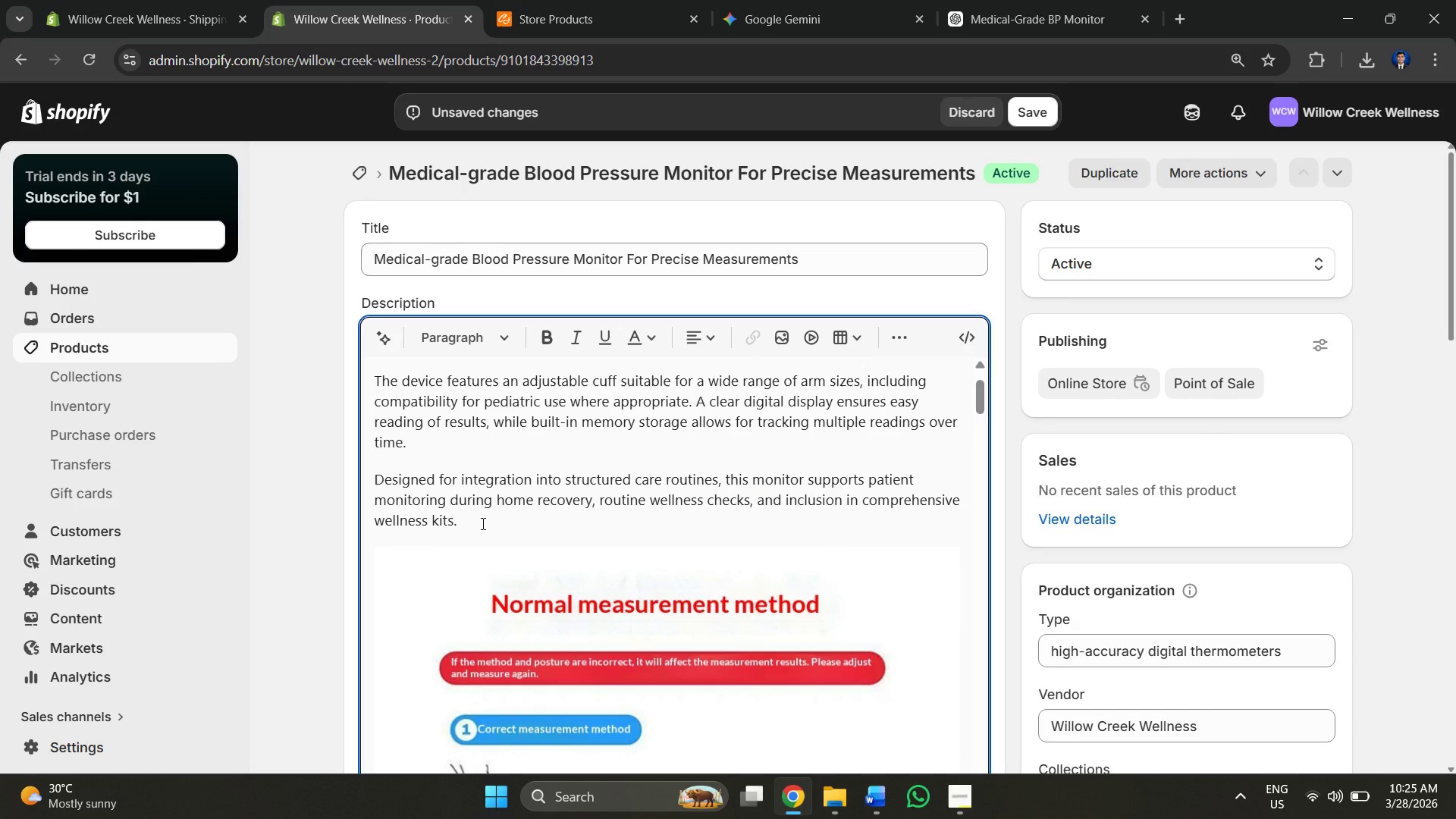 
key(Enter)
 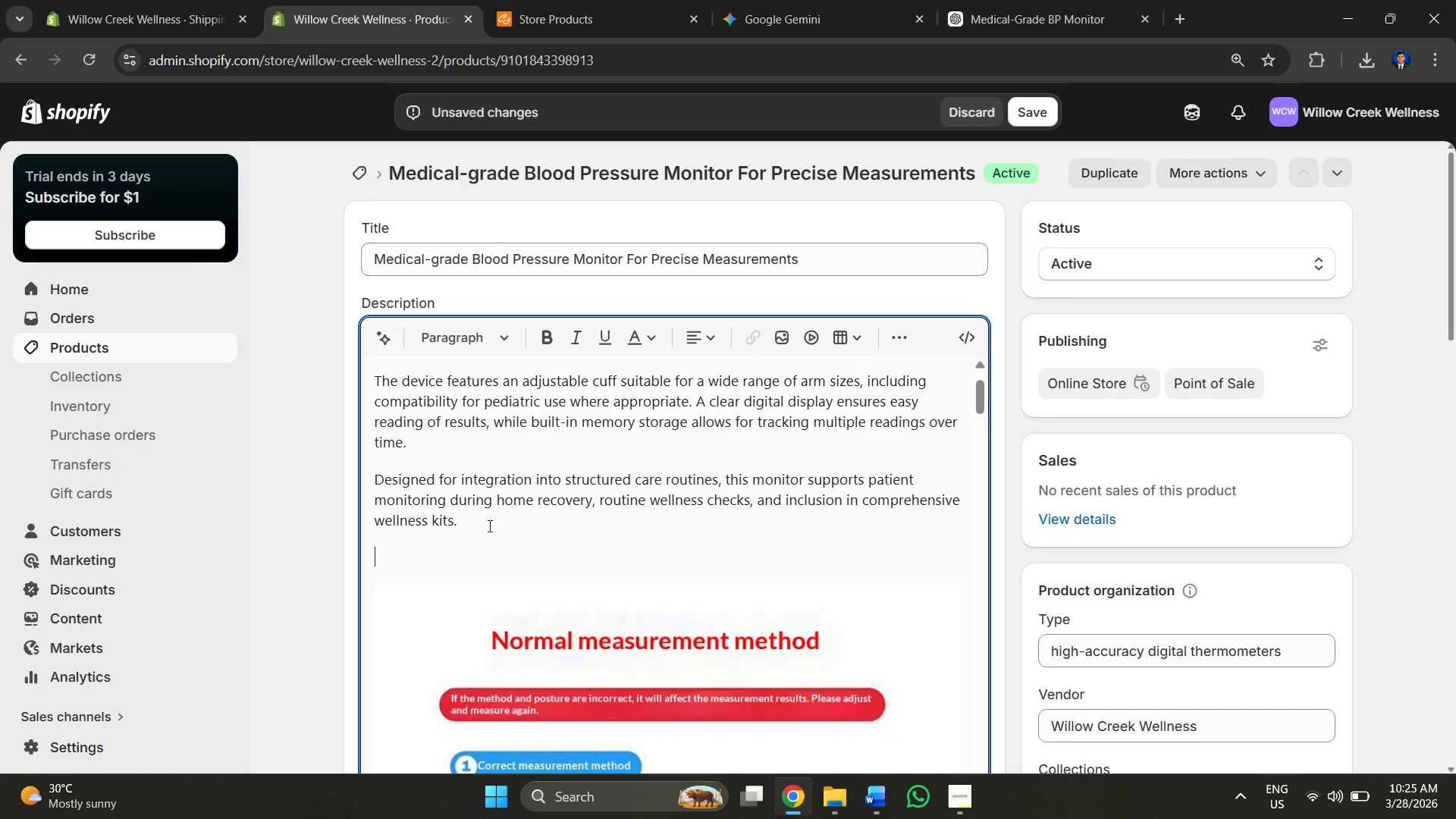 
key(Enter)
 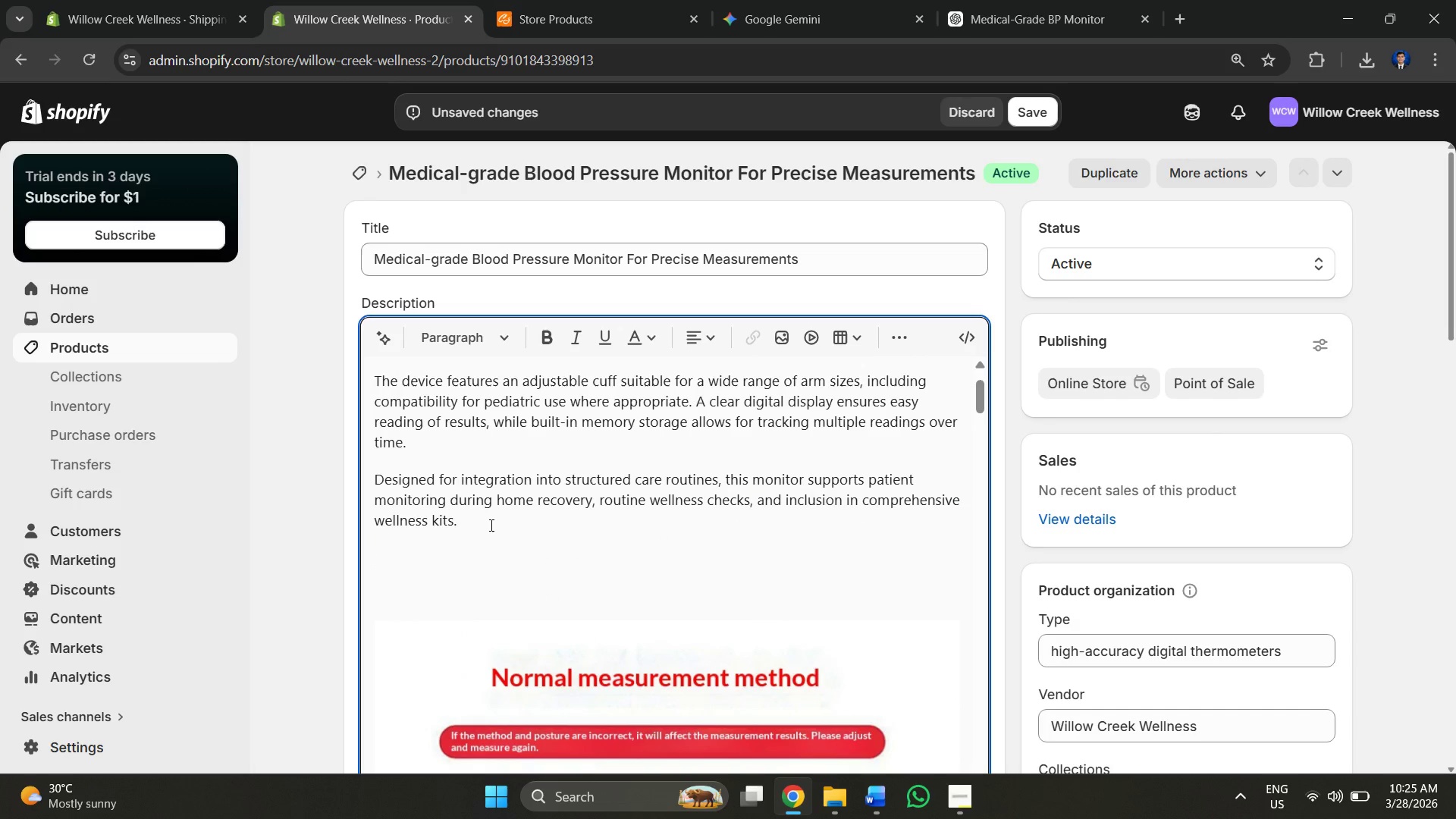 
key(Backspace)
 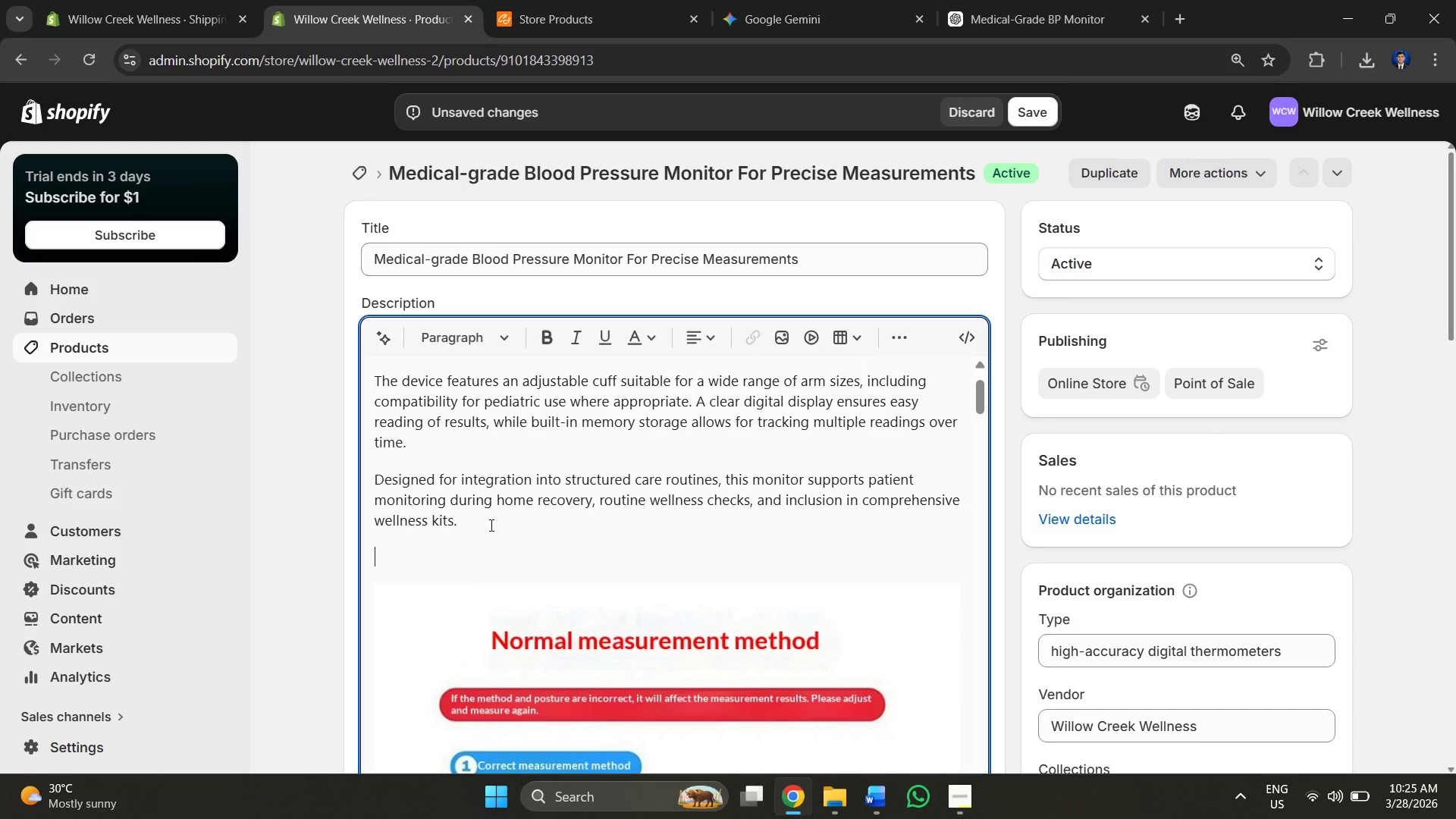 
key(Alt+AltLeft)
 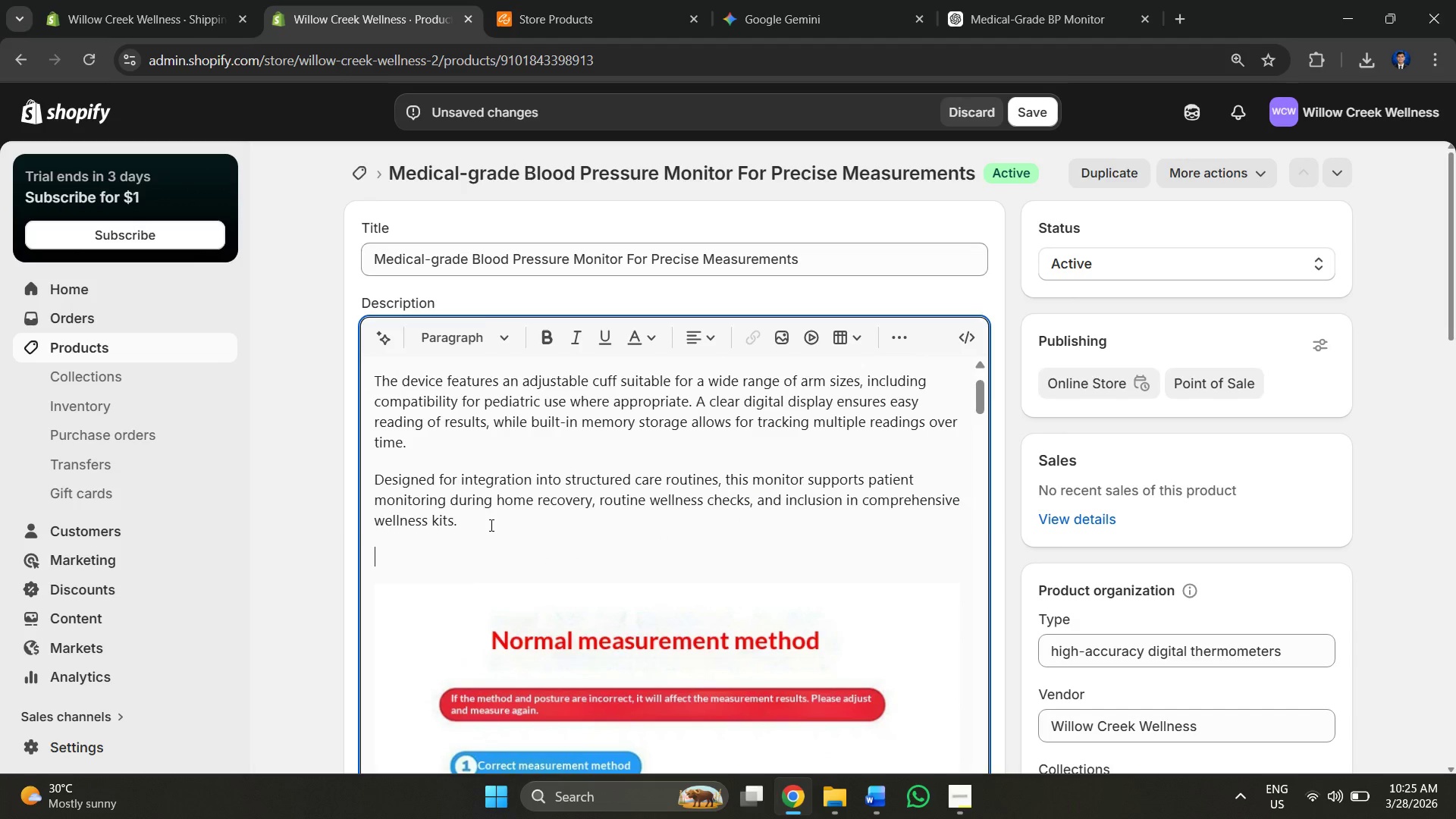 
key(Alt+Tab)